 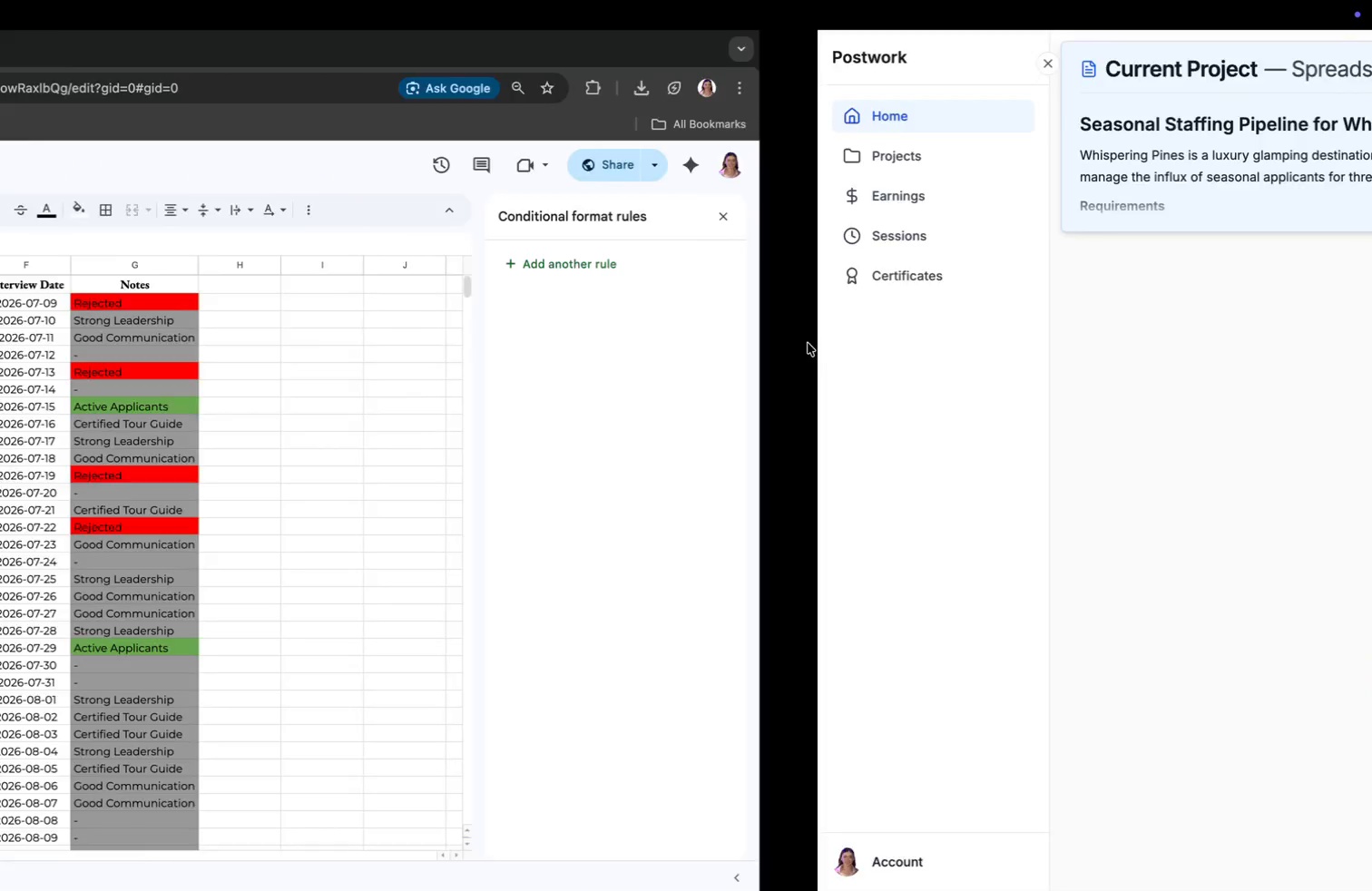 
left_click_drag(start_coordinate=[100, 281], to_coordinate=[769, 285])
 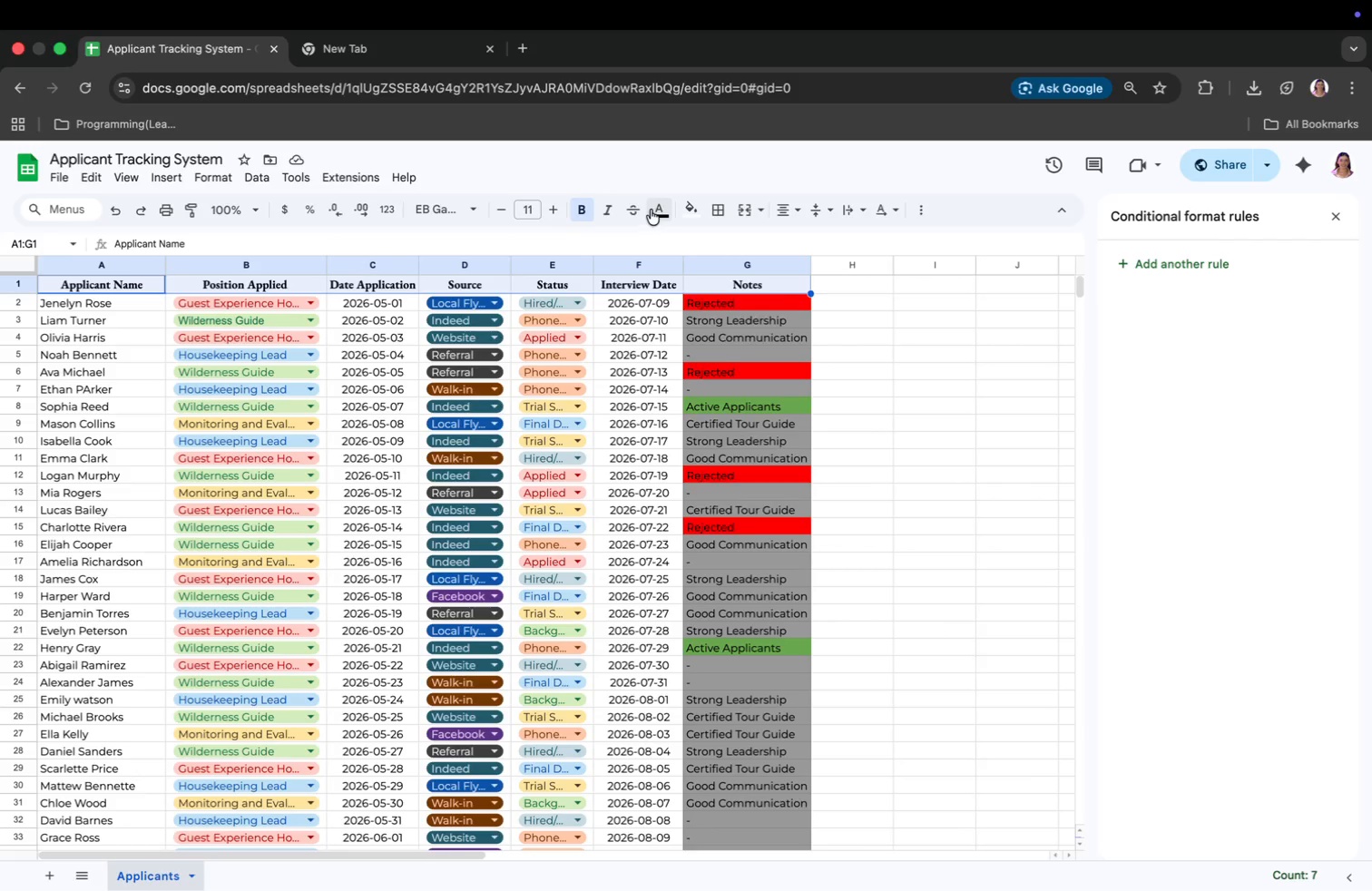 
wait(6.79)
 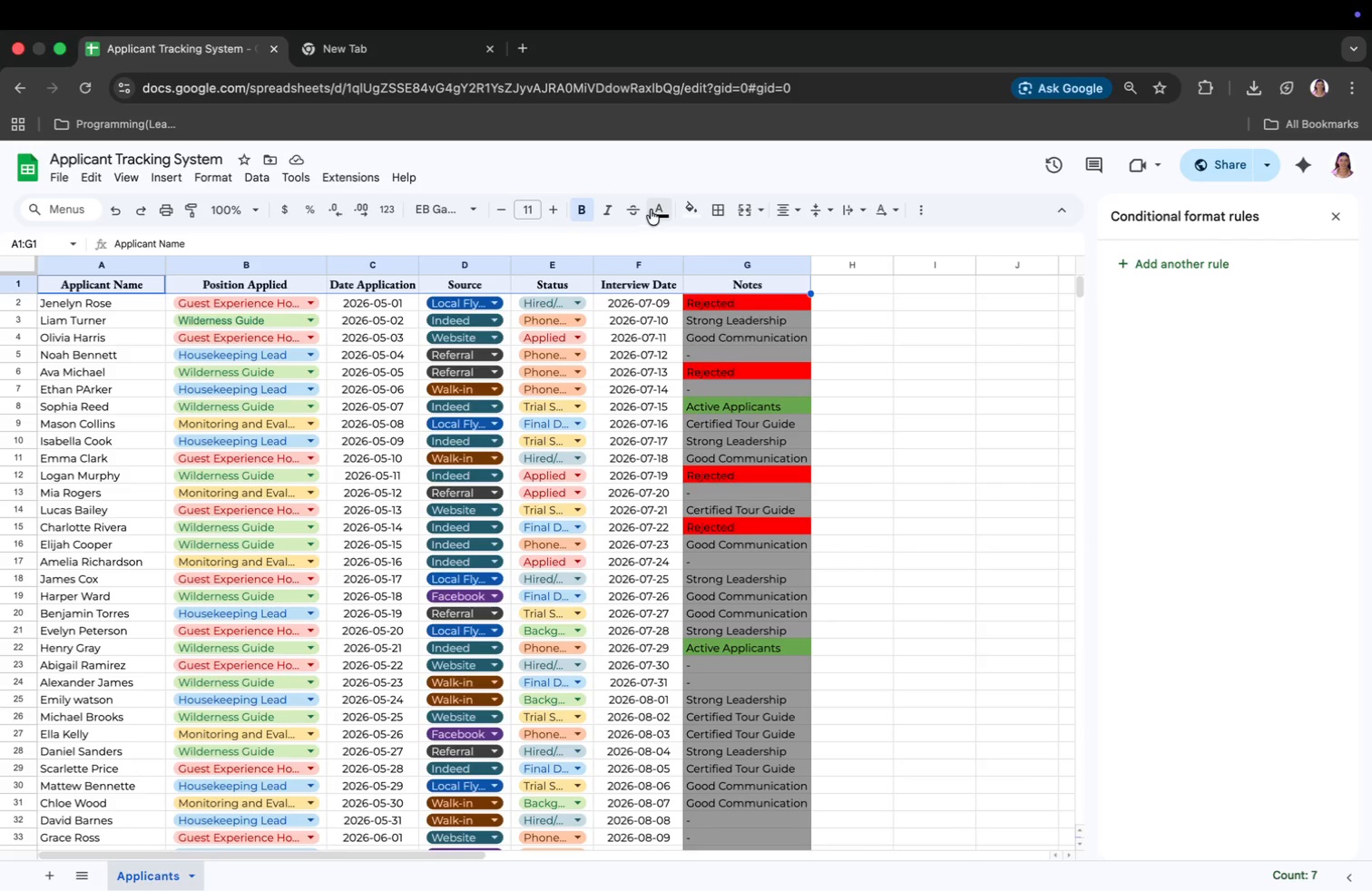 
left_click([800, 264])
 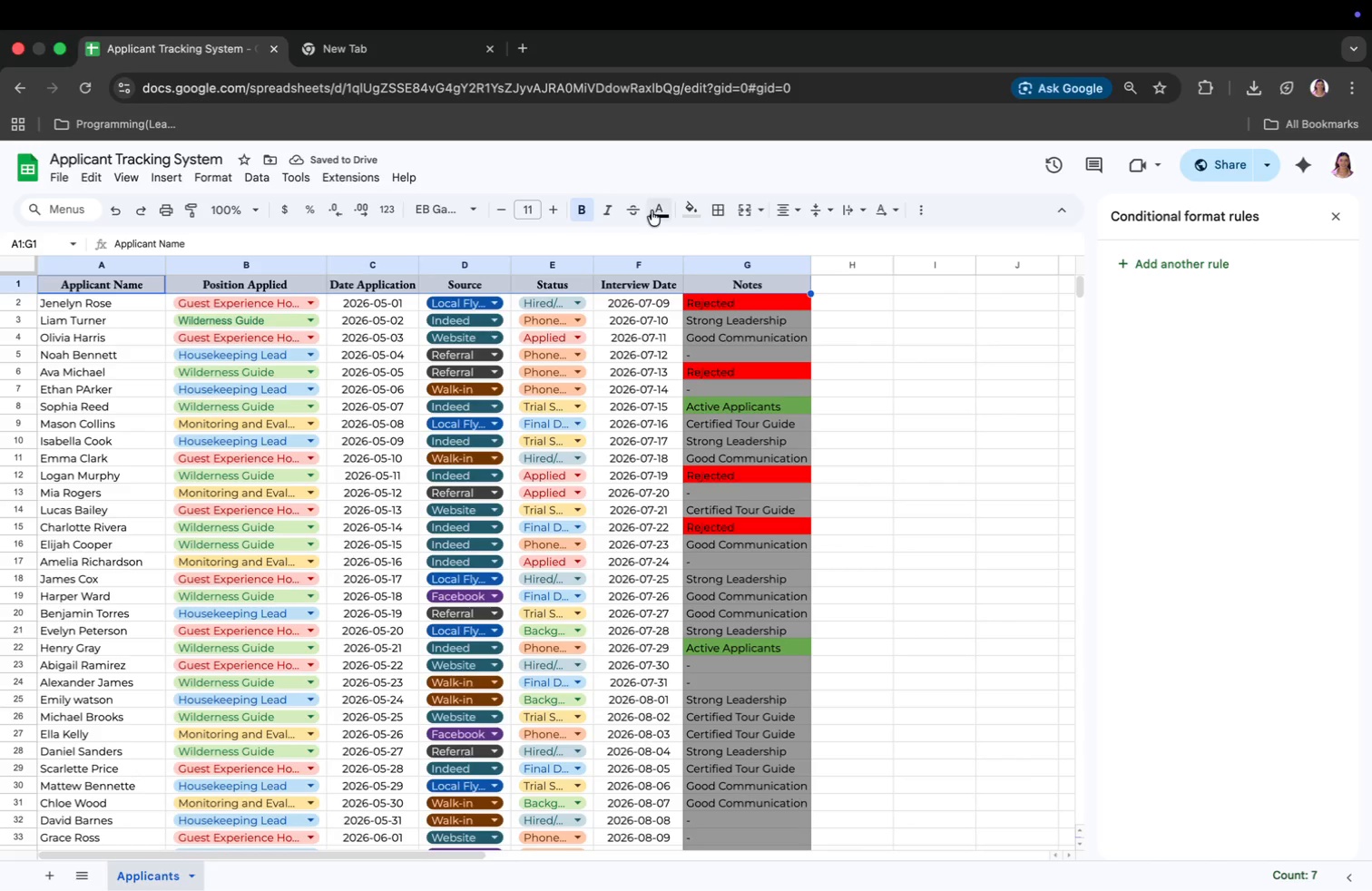 
left_click([694, 208])
 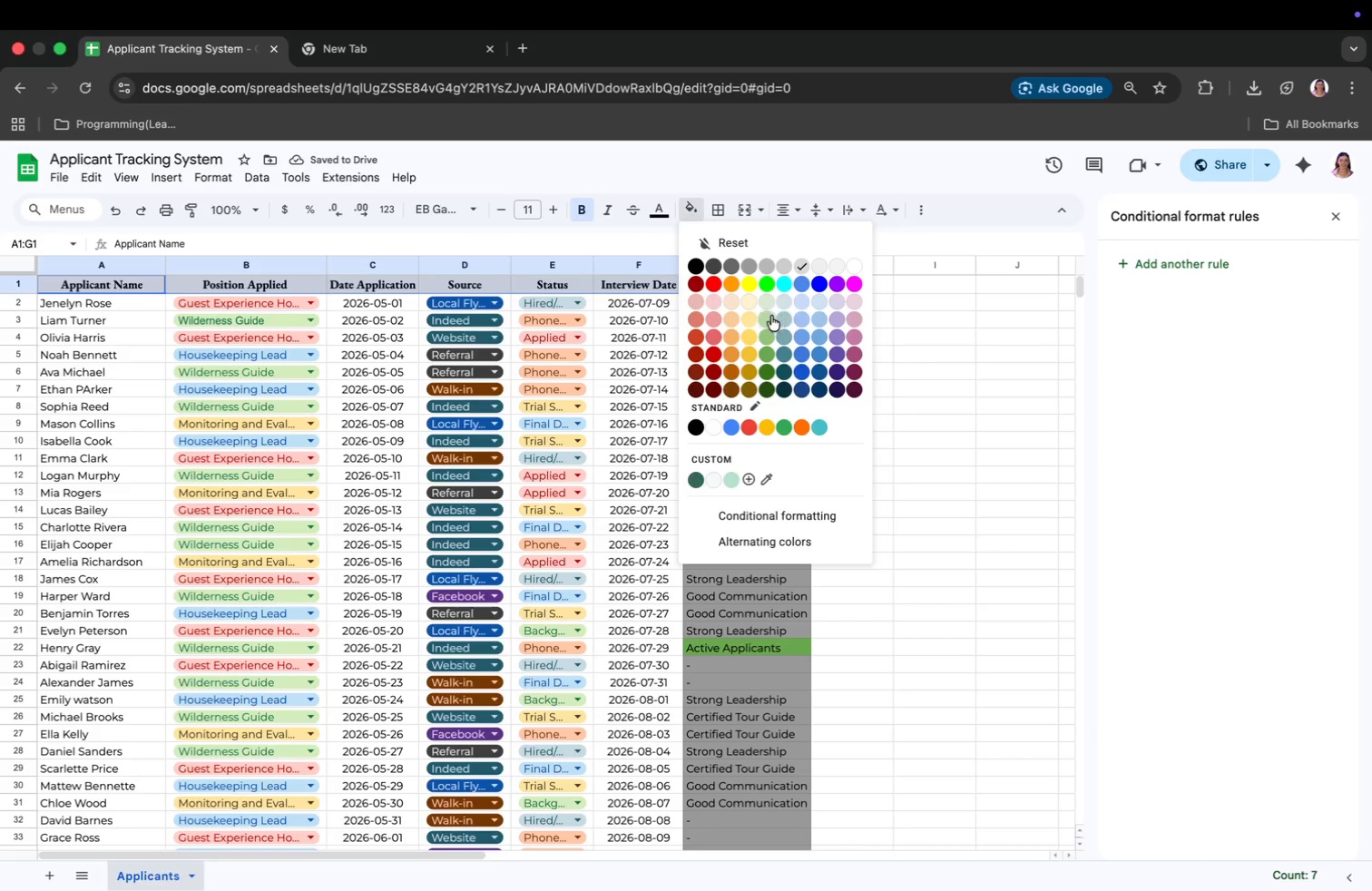 
scroll: coordinate [992, 357], scroll_direction: down, amount: 11.0
 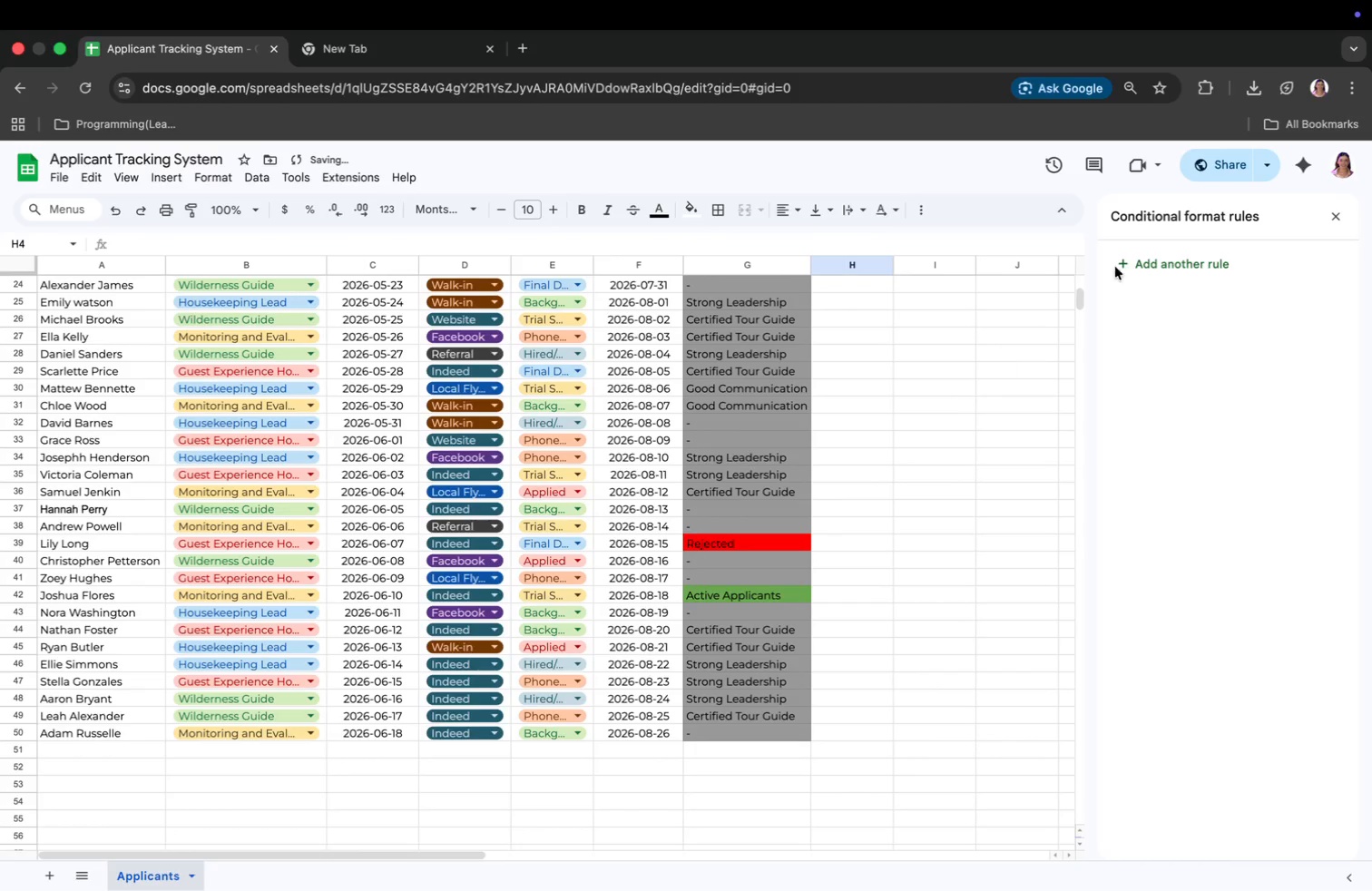 
scroll: coordinate [1012, 343], scroll_direction: up, amount: 29.0
 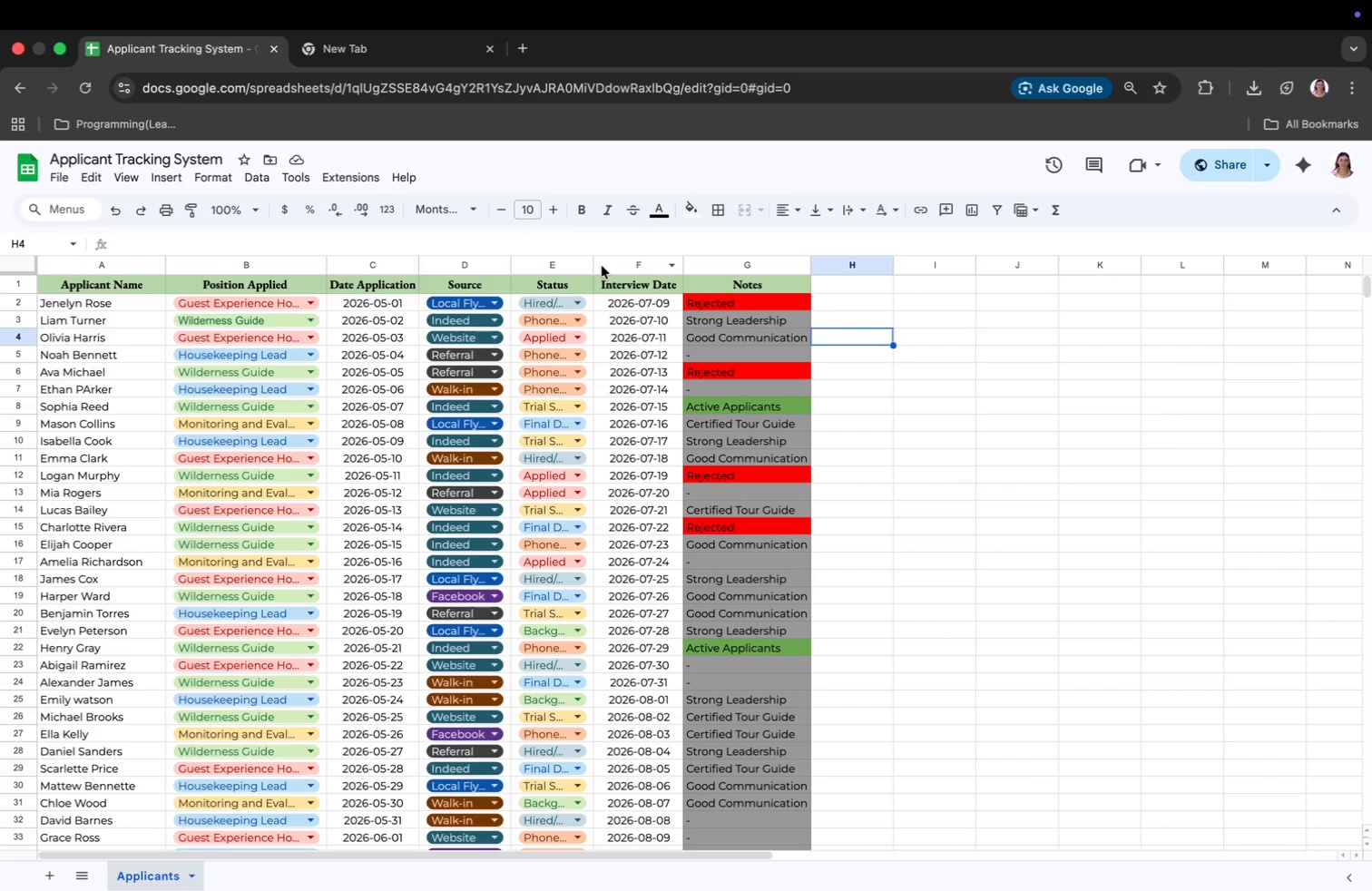 
wait(11.95)
 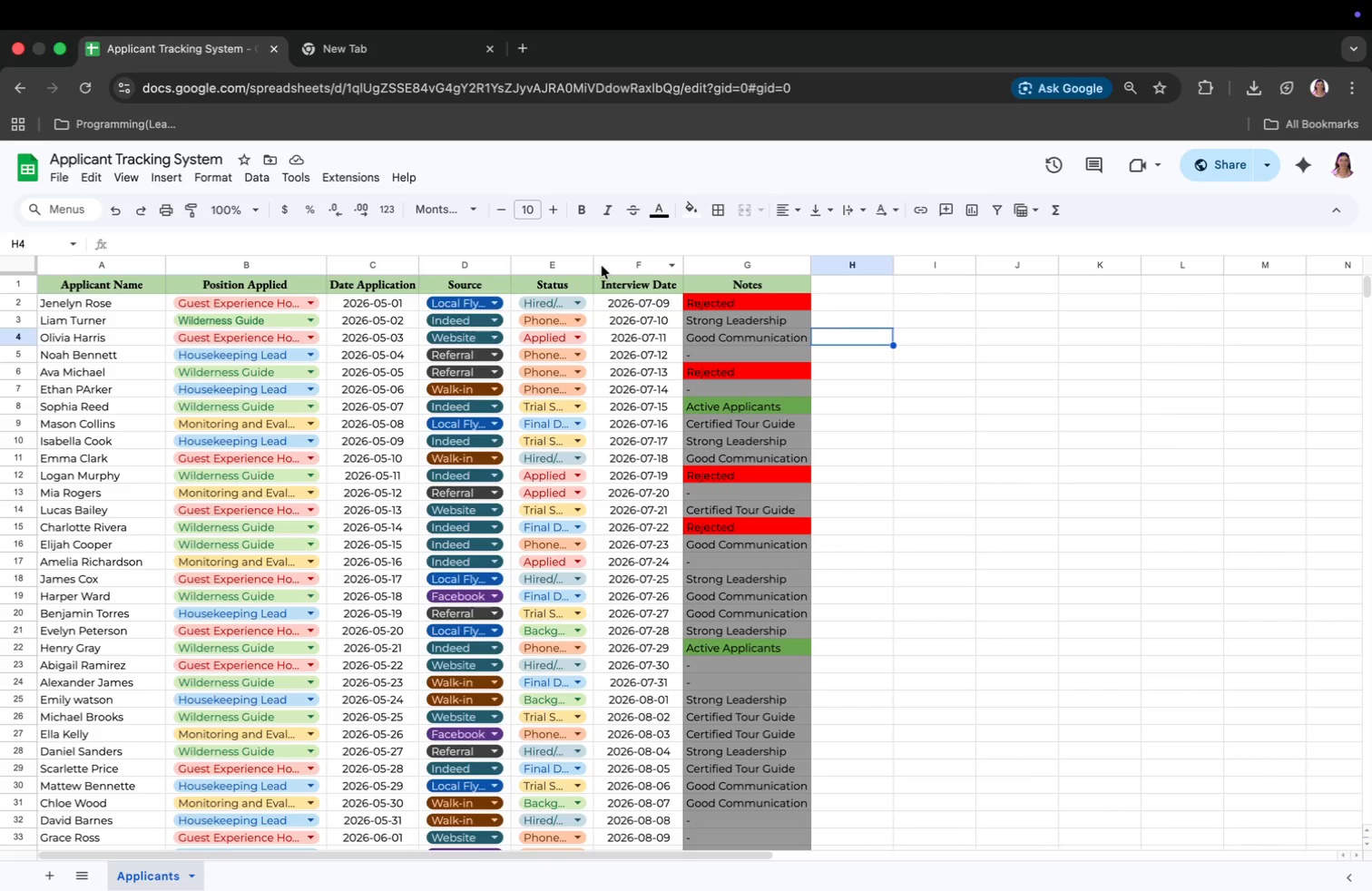 
mouse_move([961, 184])
 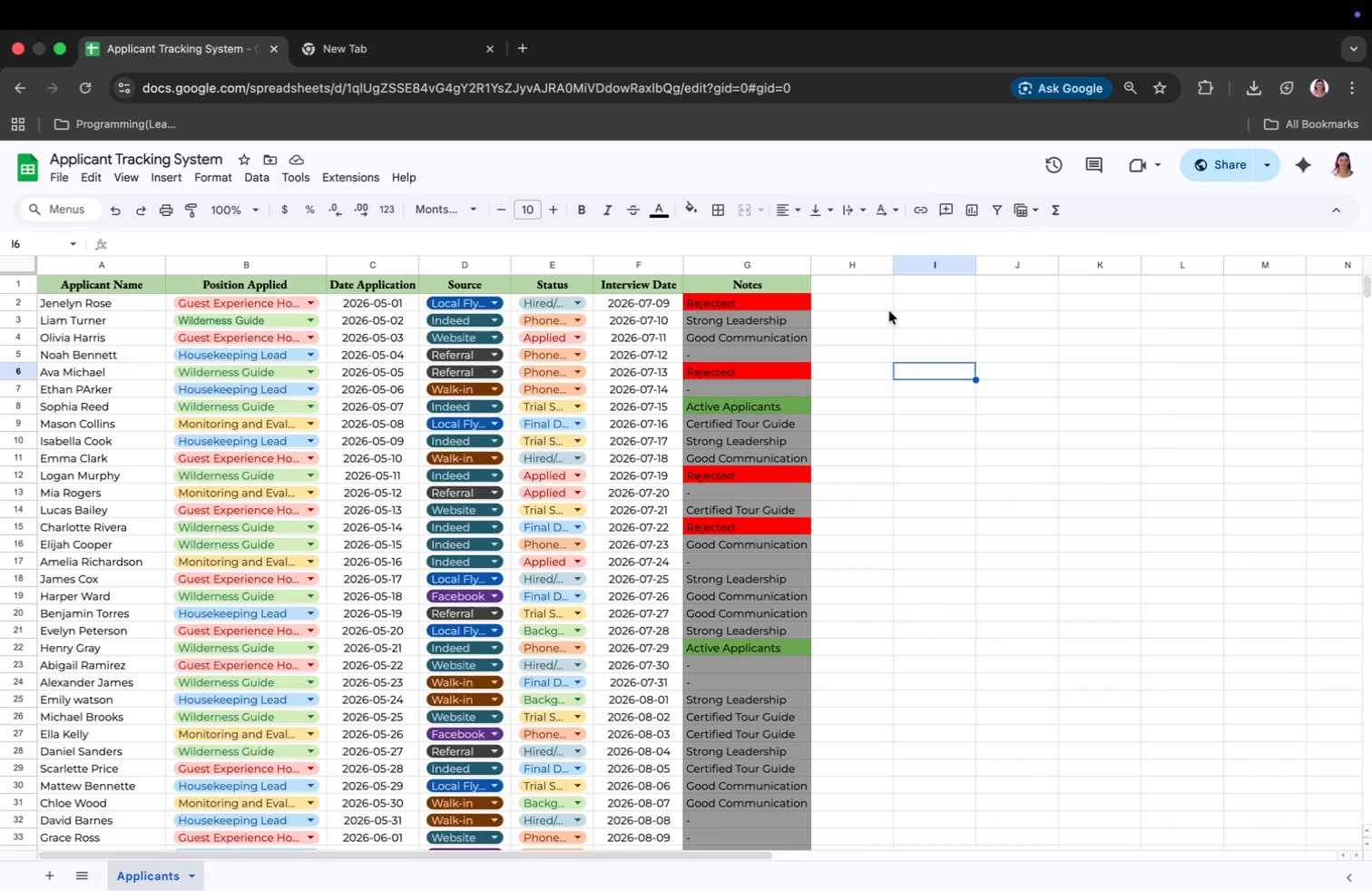 
wait(10.0)
 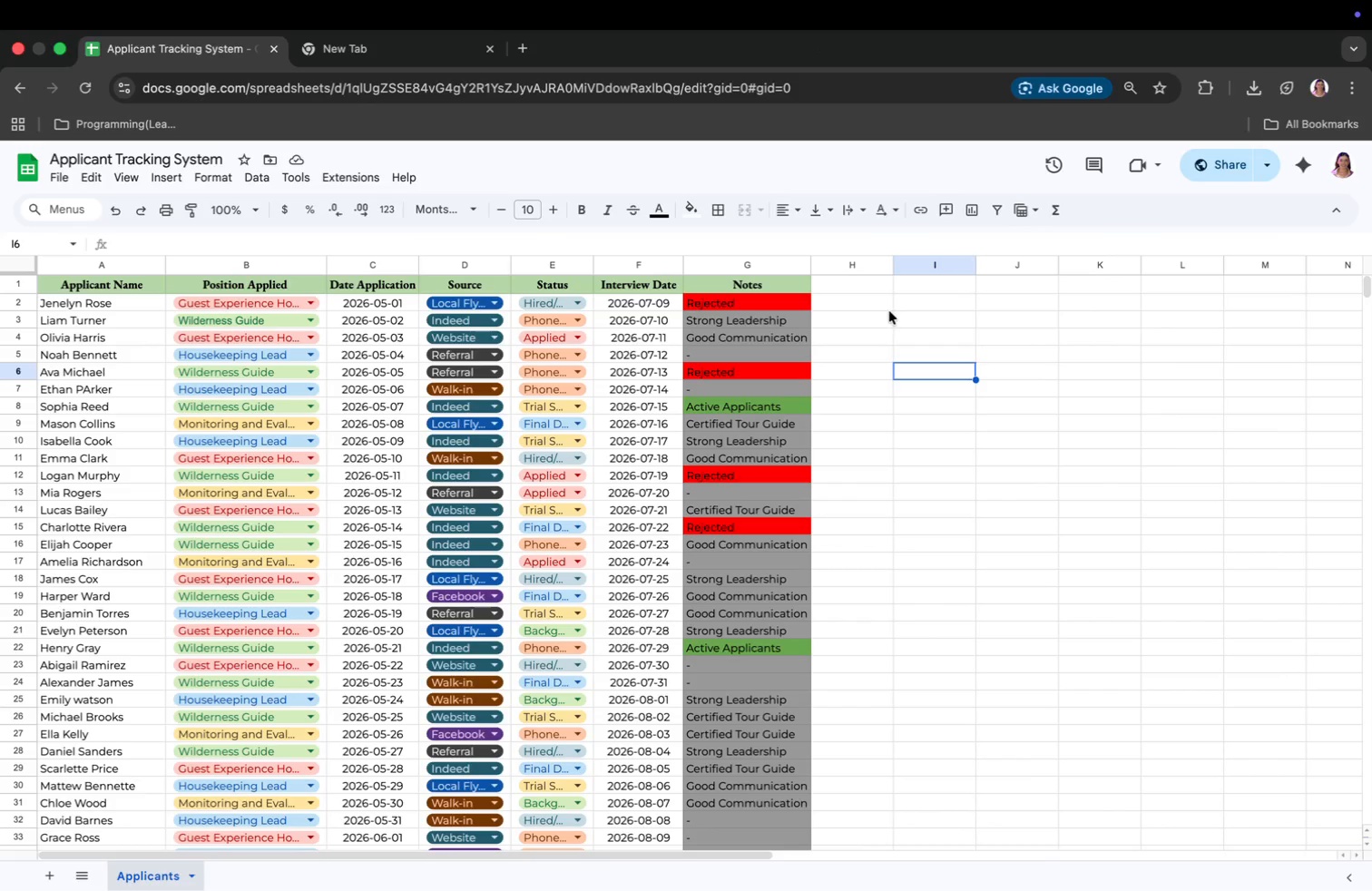 
key(Meta+CommandLeft)
 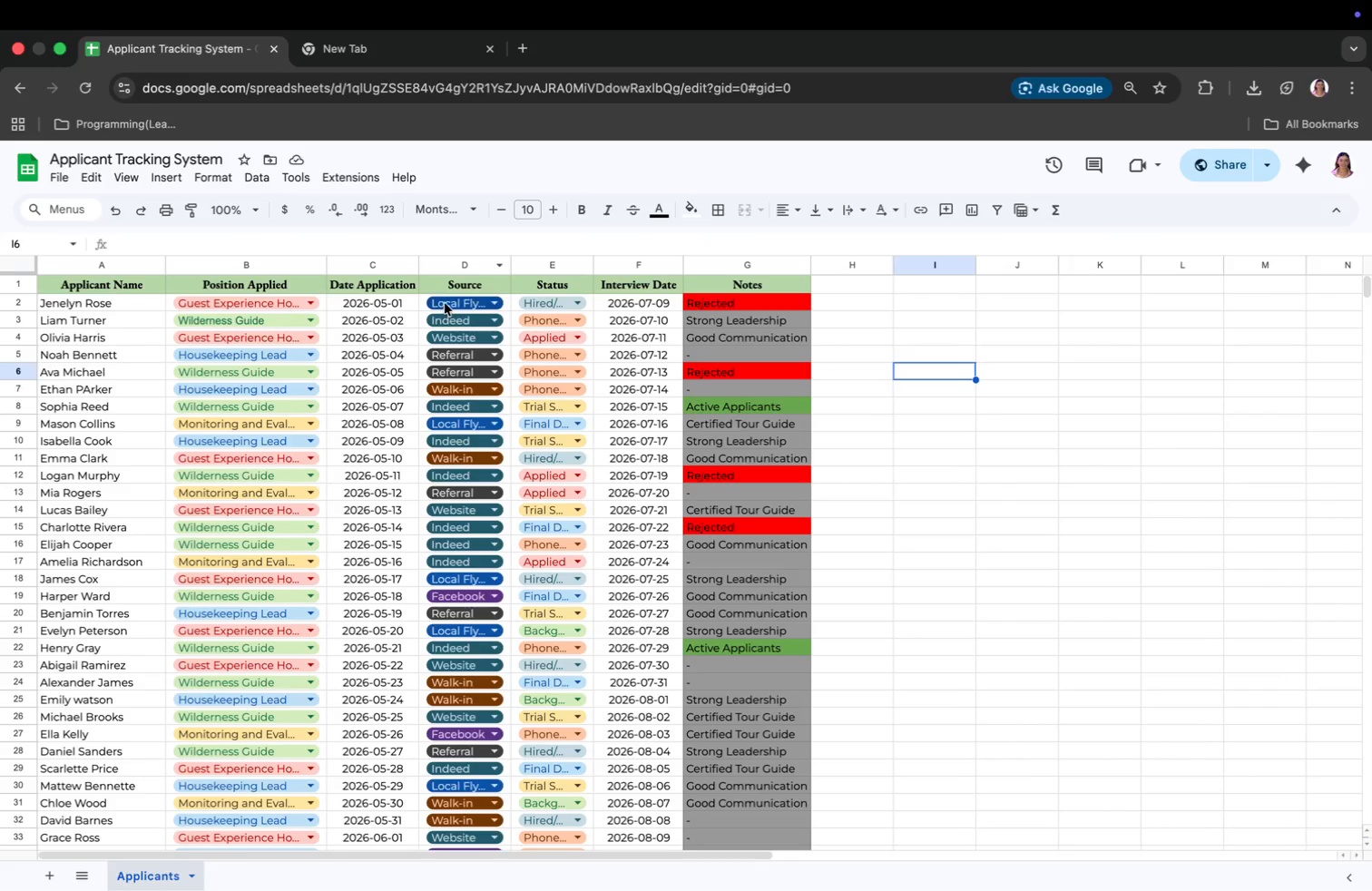 
key(Meta+Tab)